 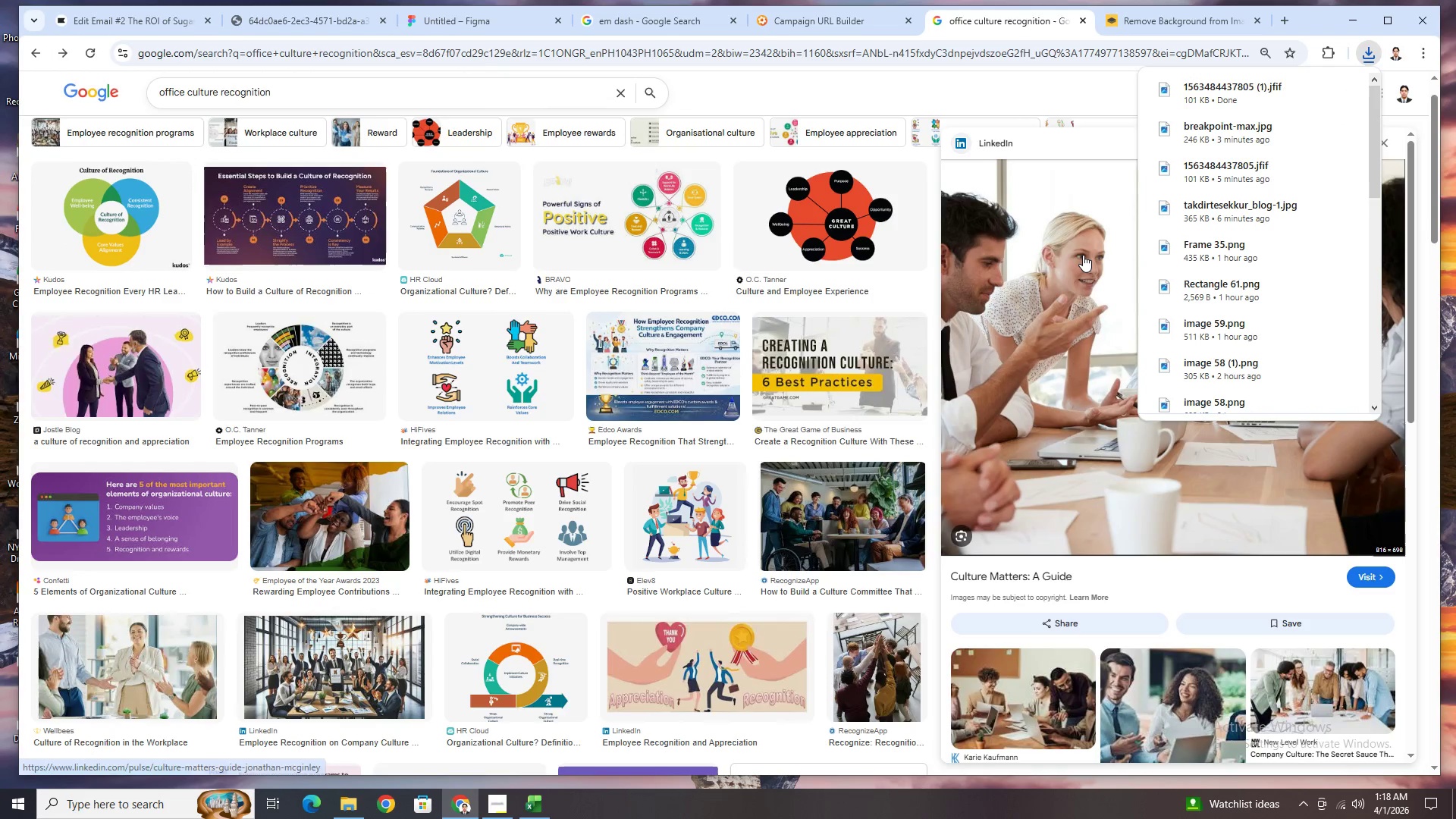 
scroll: coordinate [1266, 495], scroll_direction: down, amount: 1.0
 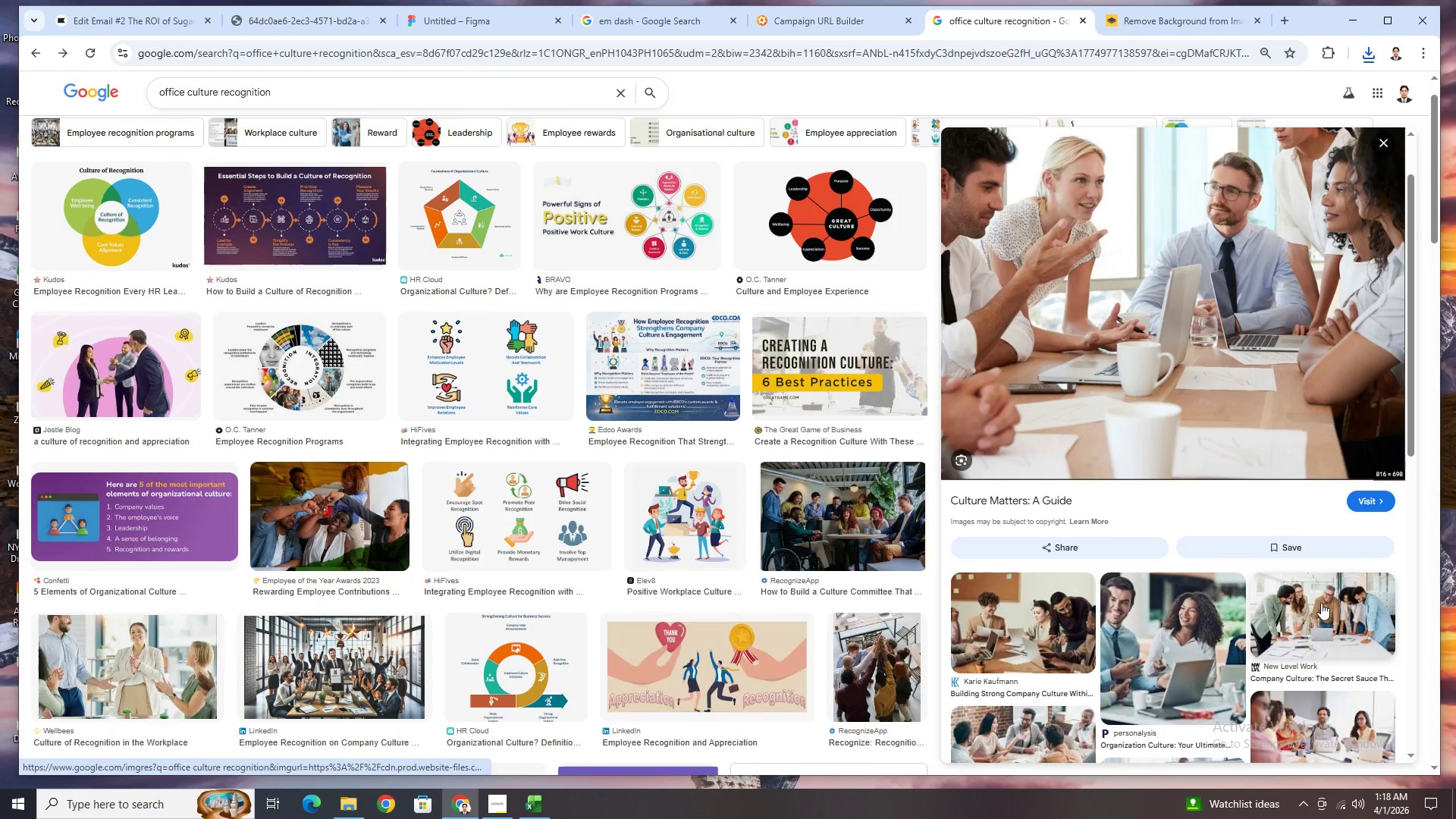 
left_click([1321, 604])
 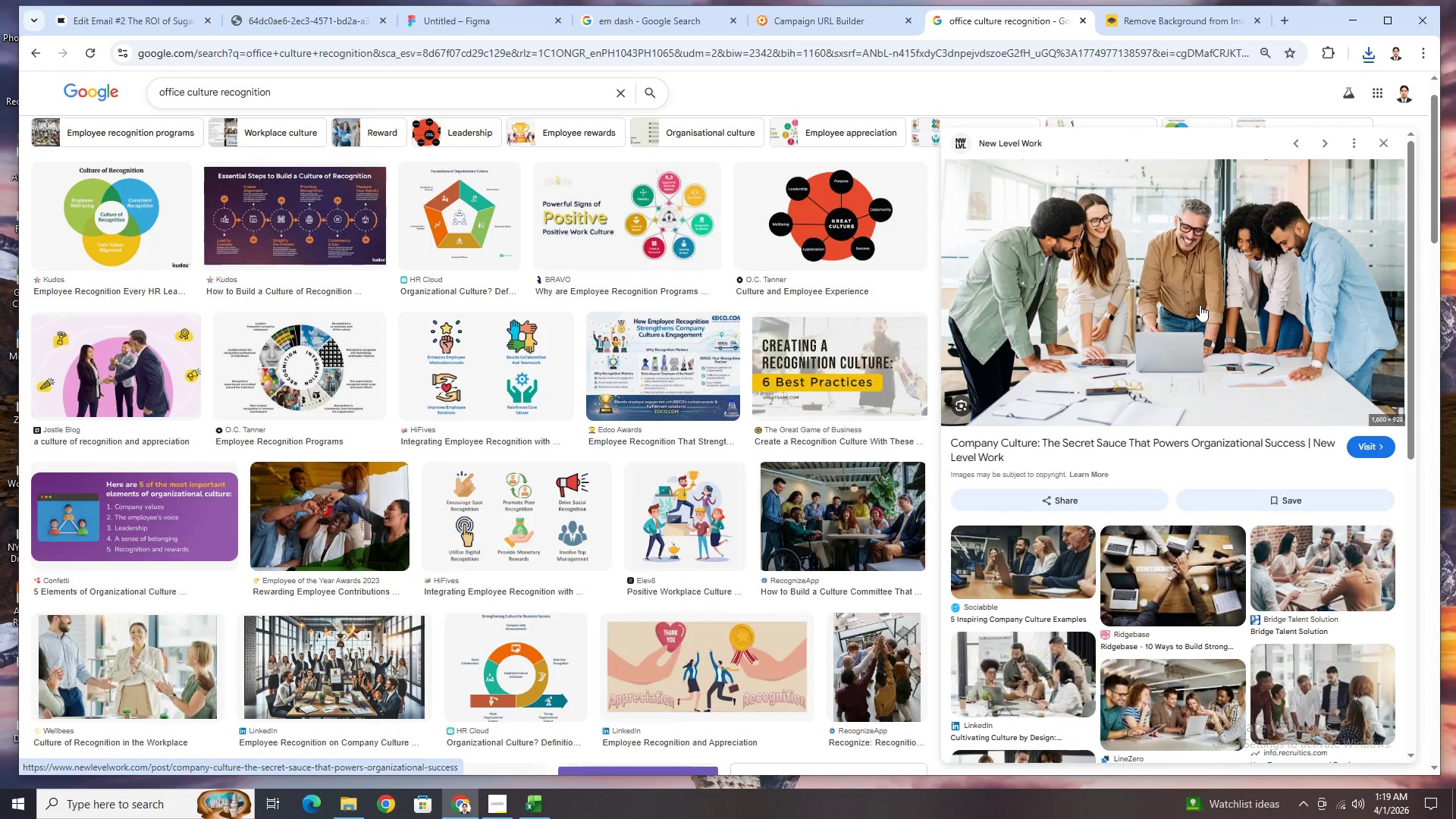 
wait(5.83)
 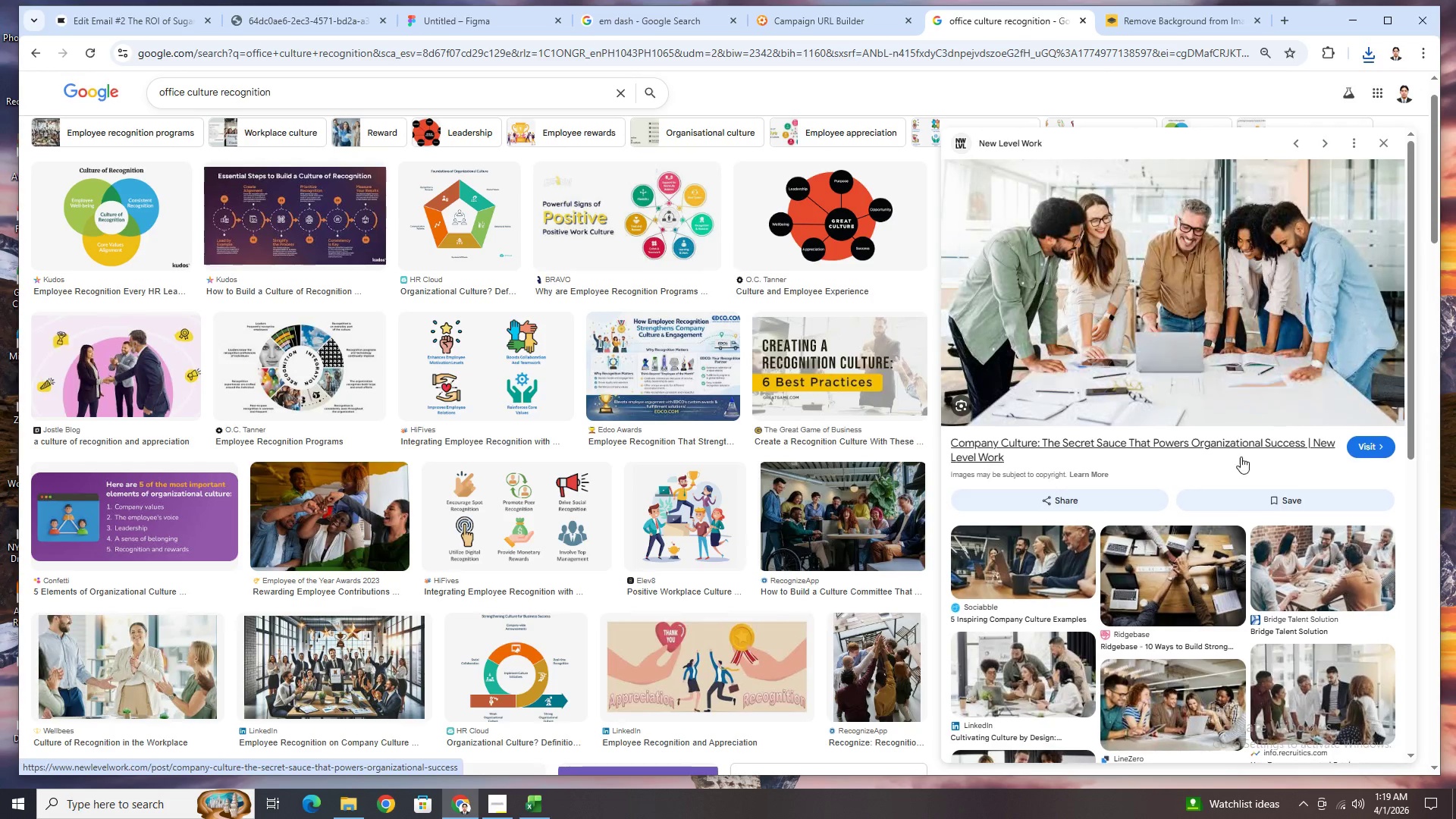 
scroll: coordinate [1240, 374], scroll_direction: down, amount: 1.0
 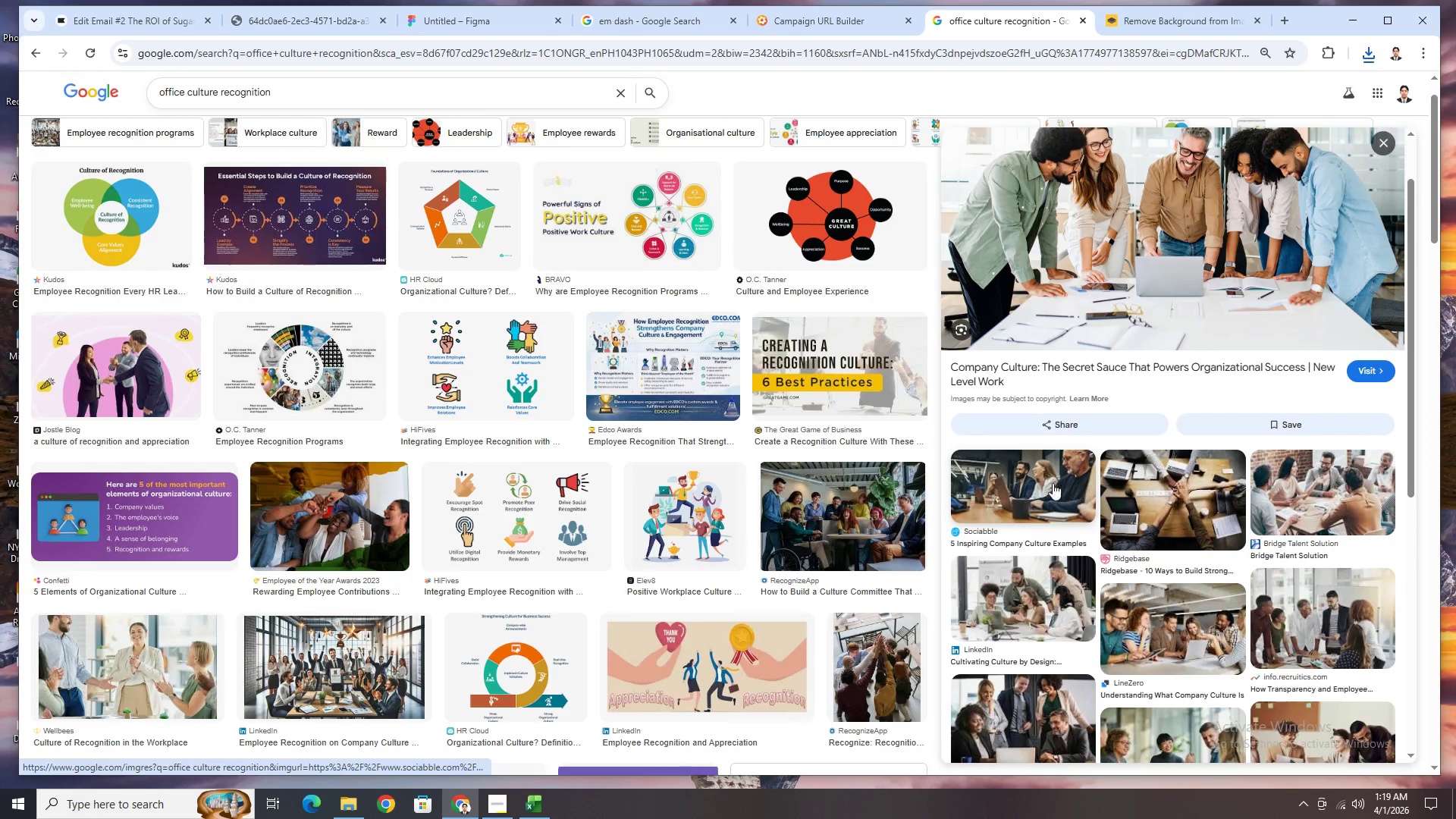 
left_click([1031, 486])
 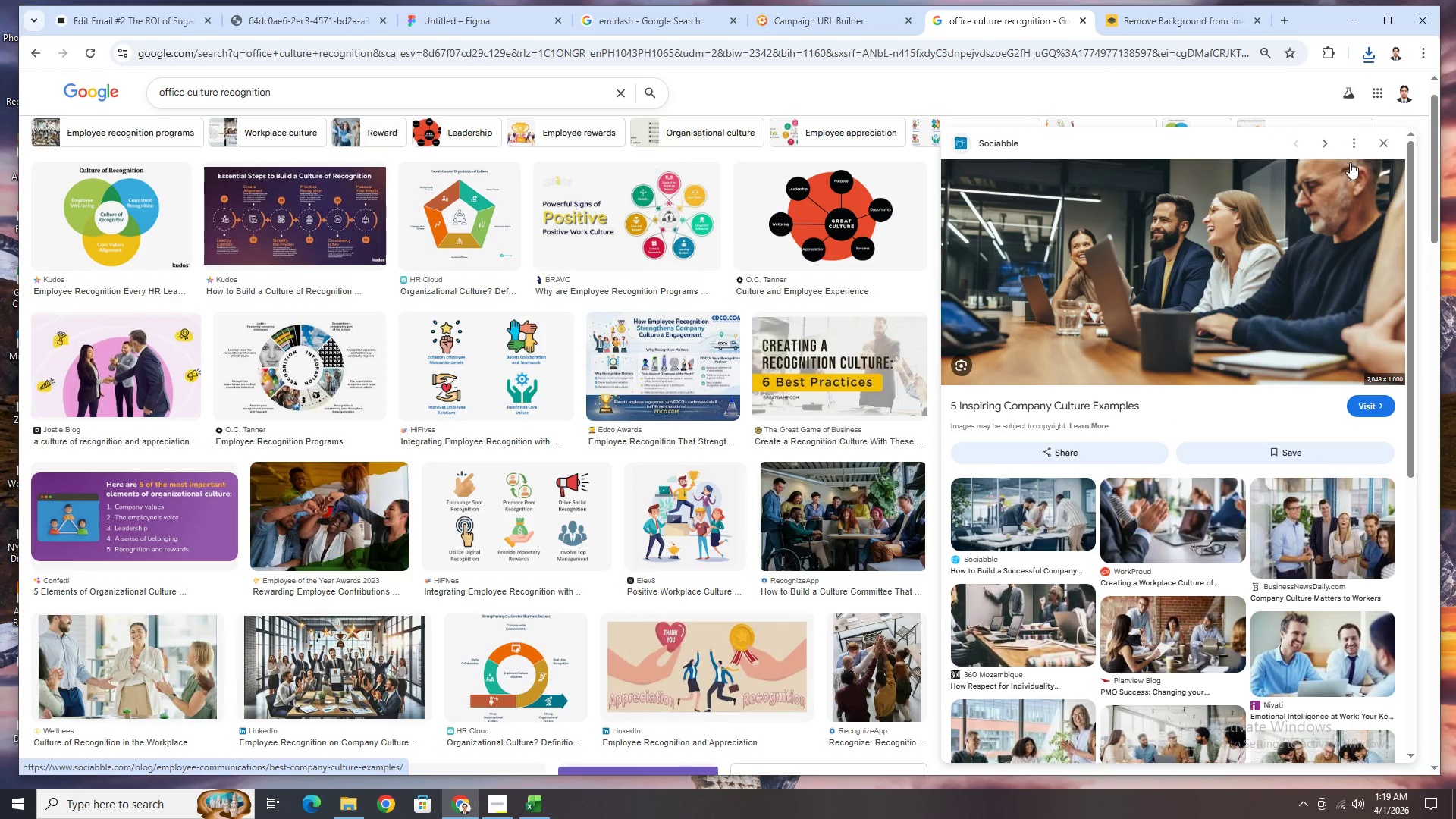 
right_click([1247, 223])
 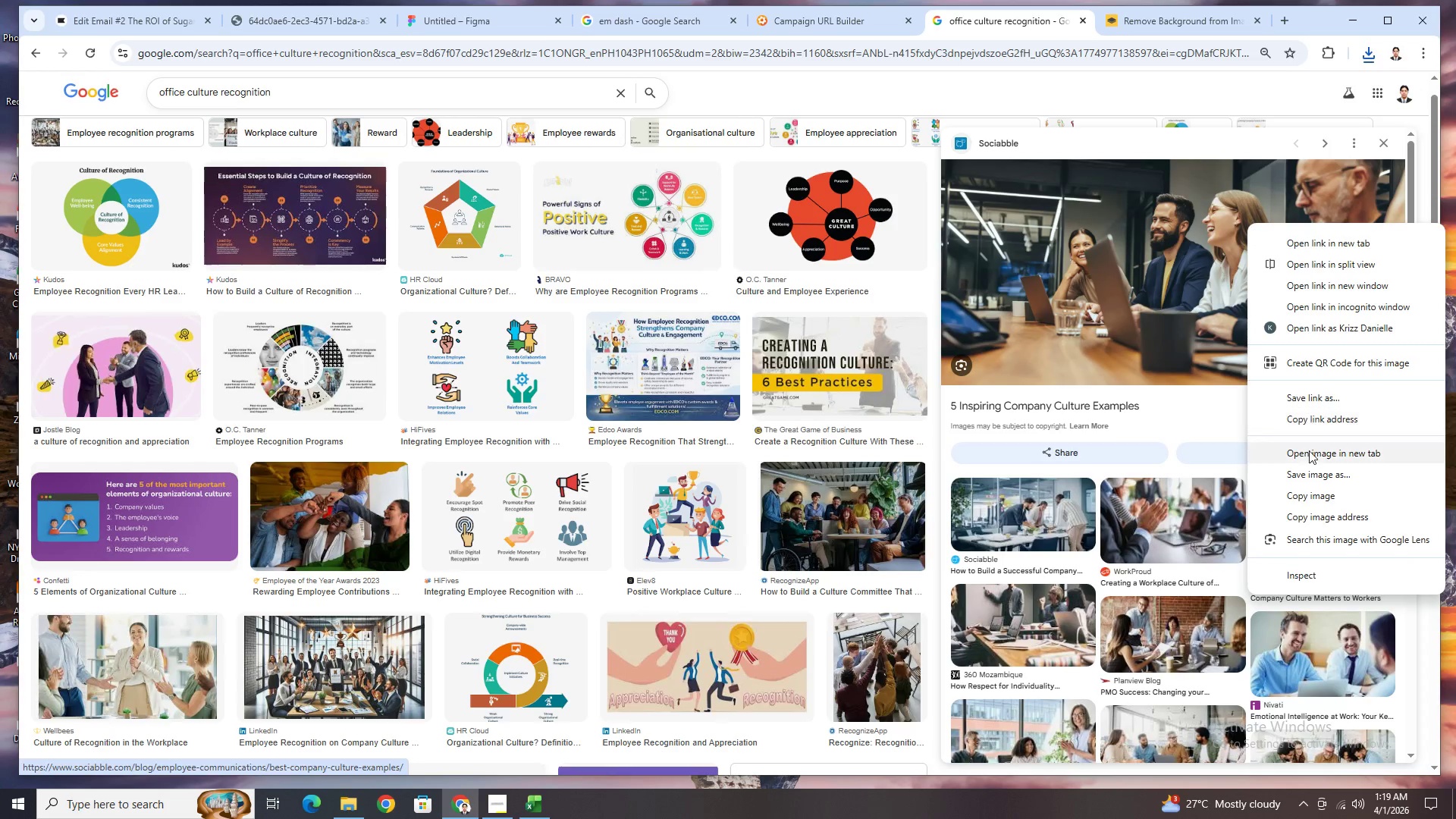 
left_click([1313, 472])
 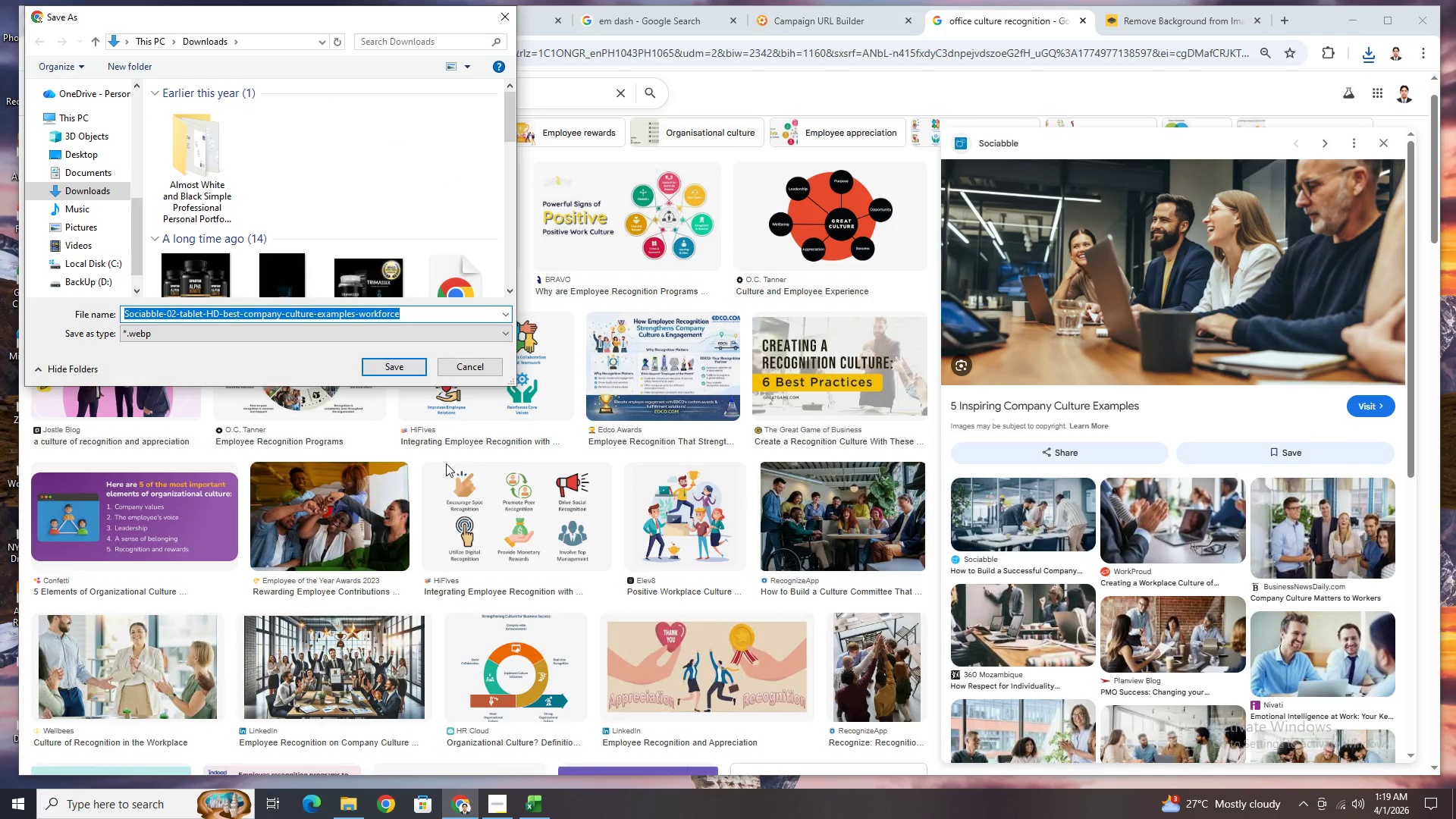 
left_click_drag(start_coordinate=[398, 370], to_coordinate=[495, 335])
 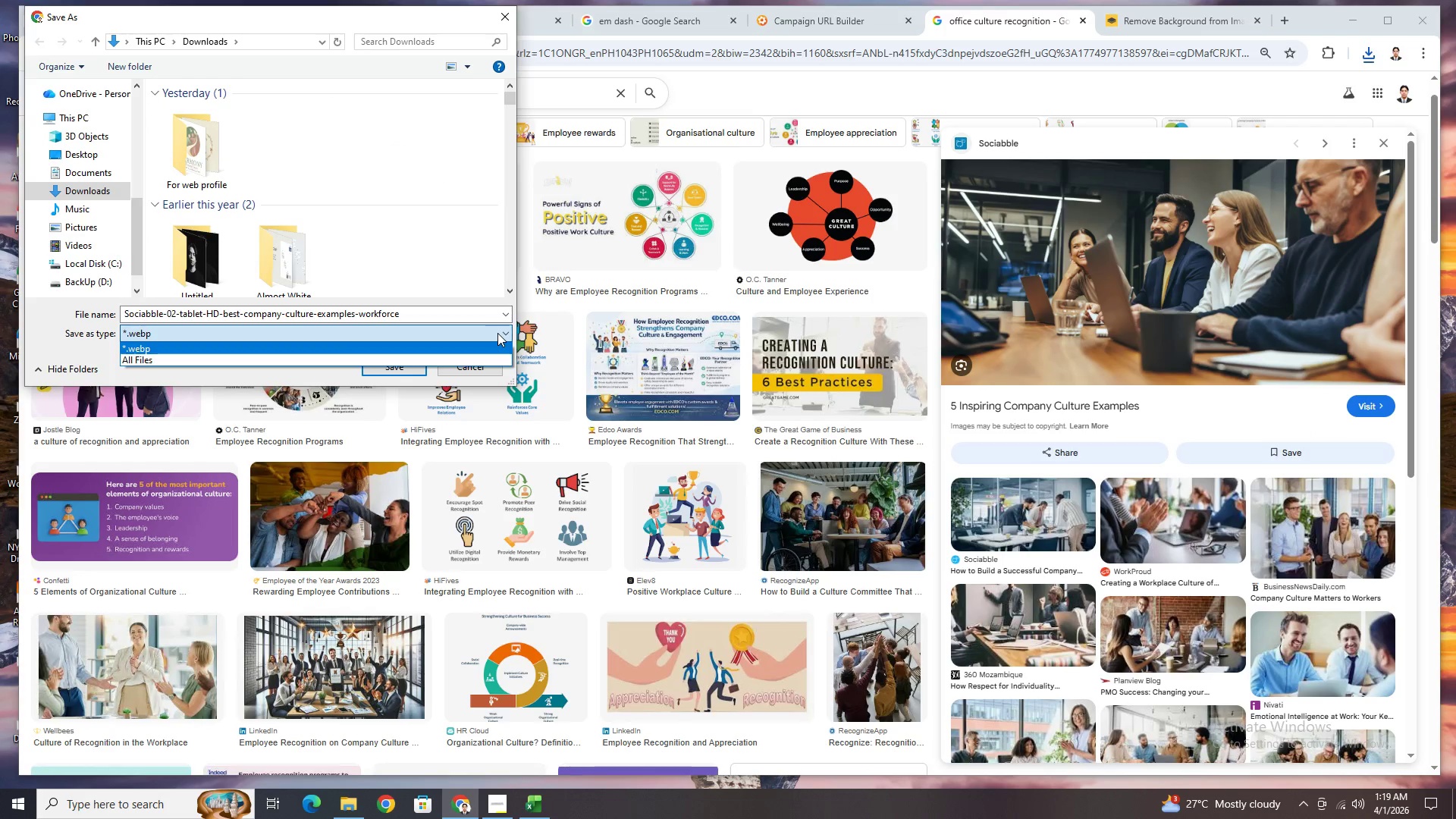 
double_click([497, 333])
 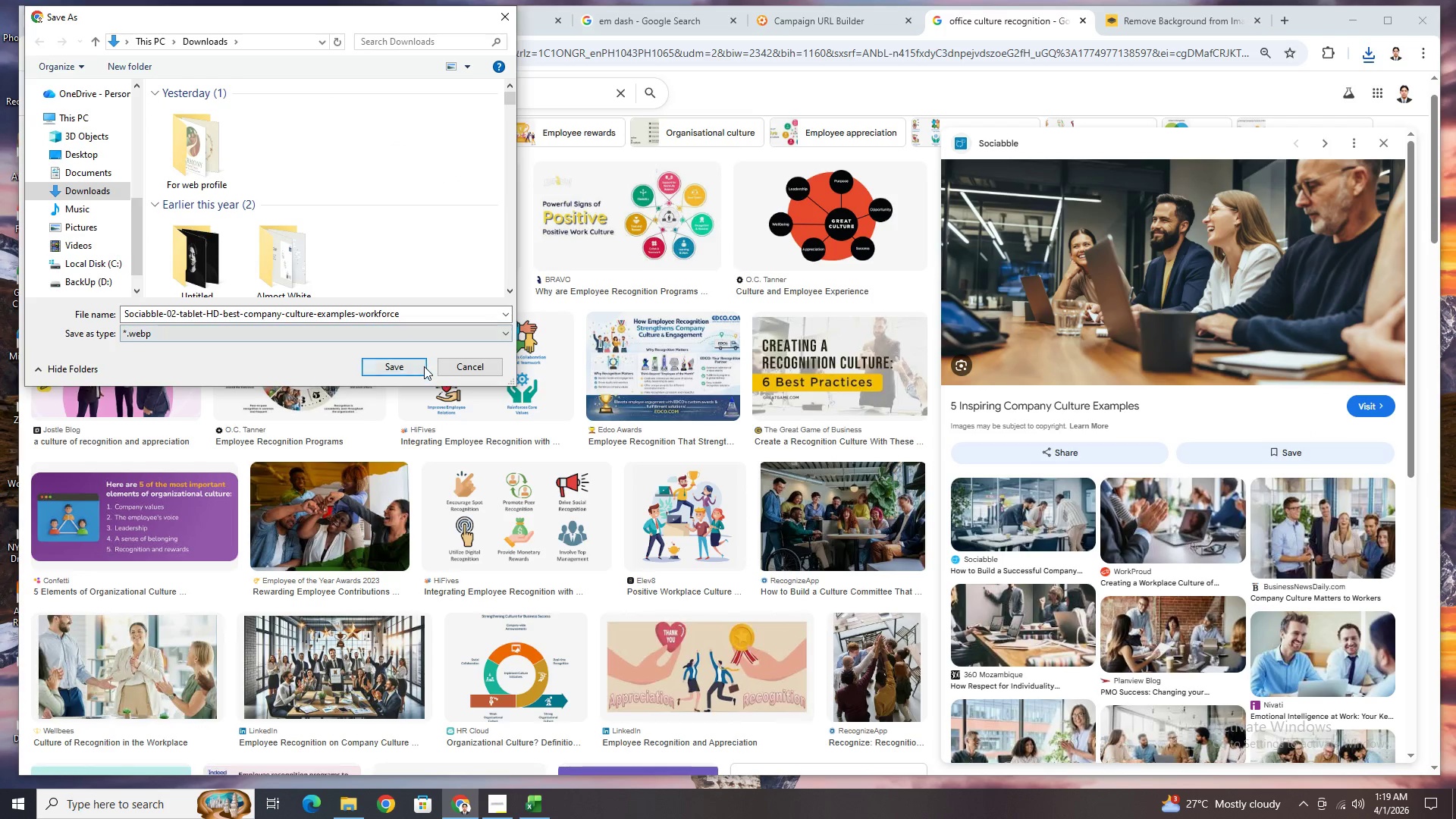 
left_click([470, 359])
 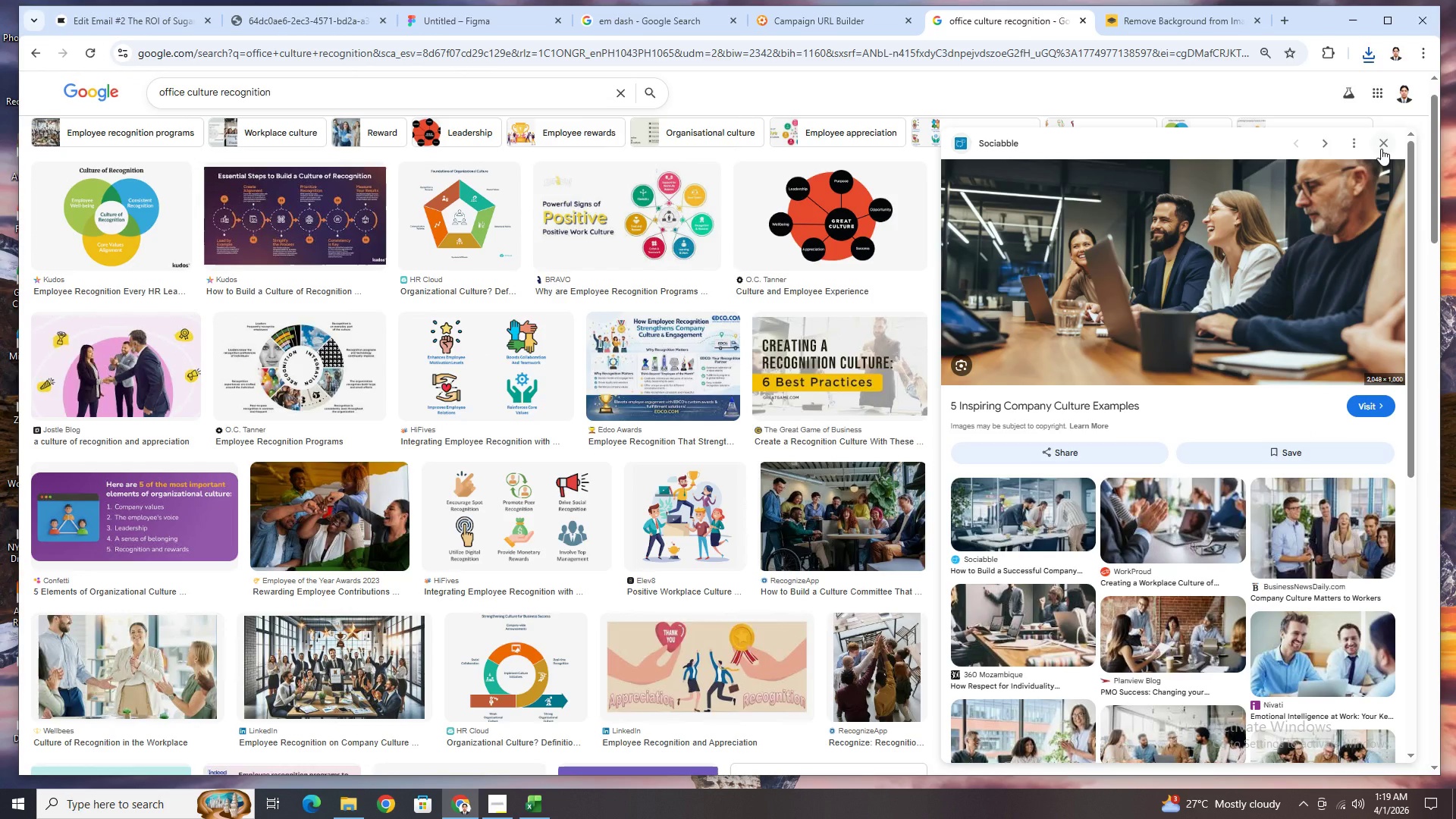 
left_click([1381, 149])
 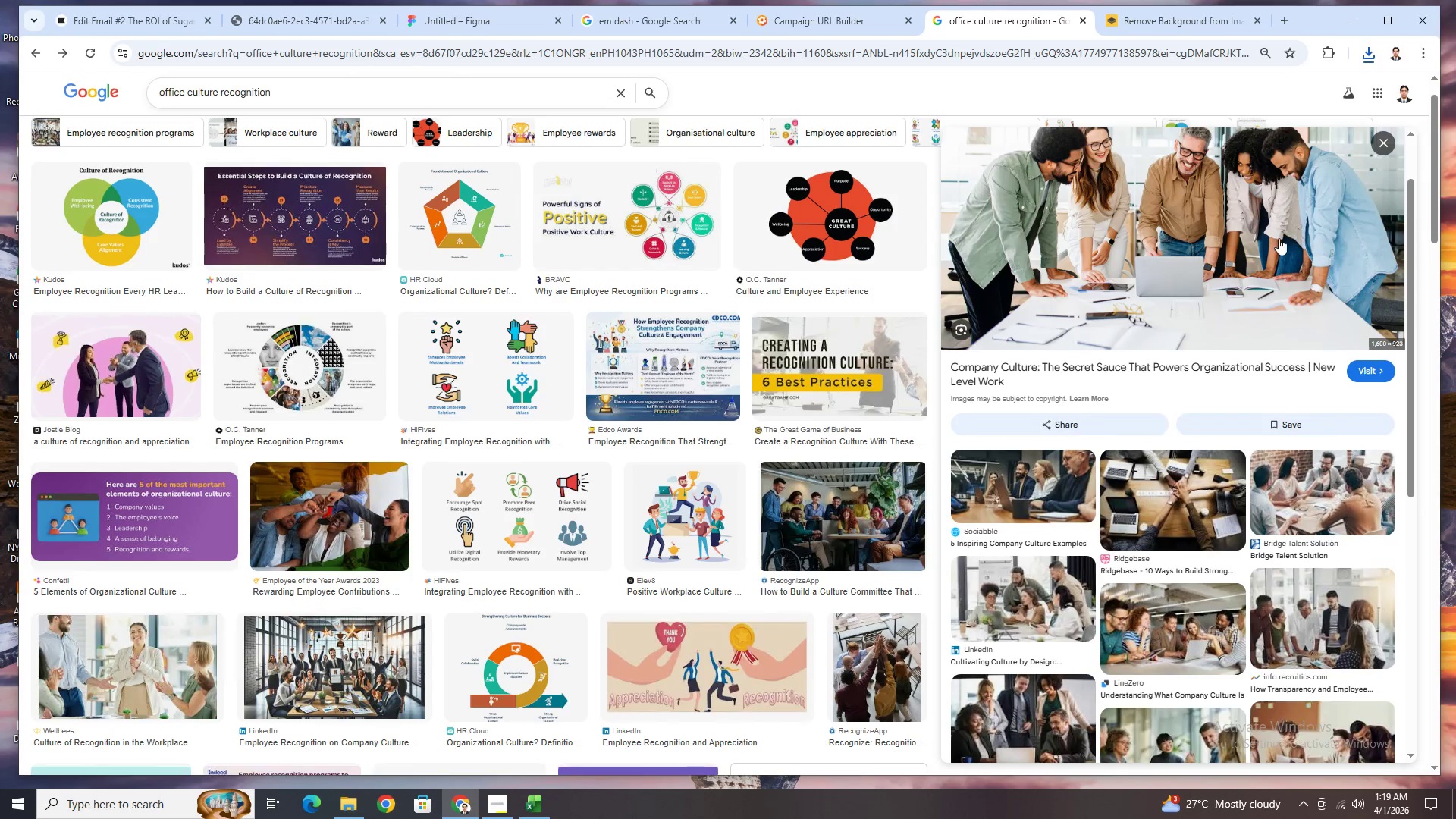 
scroll: coordinate [1277, 240], scroll_direction: up, amount: 1.0
 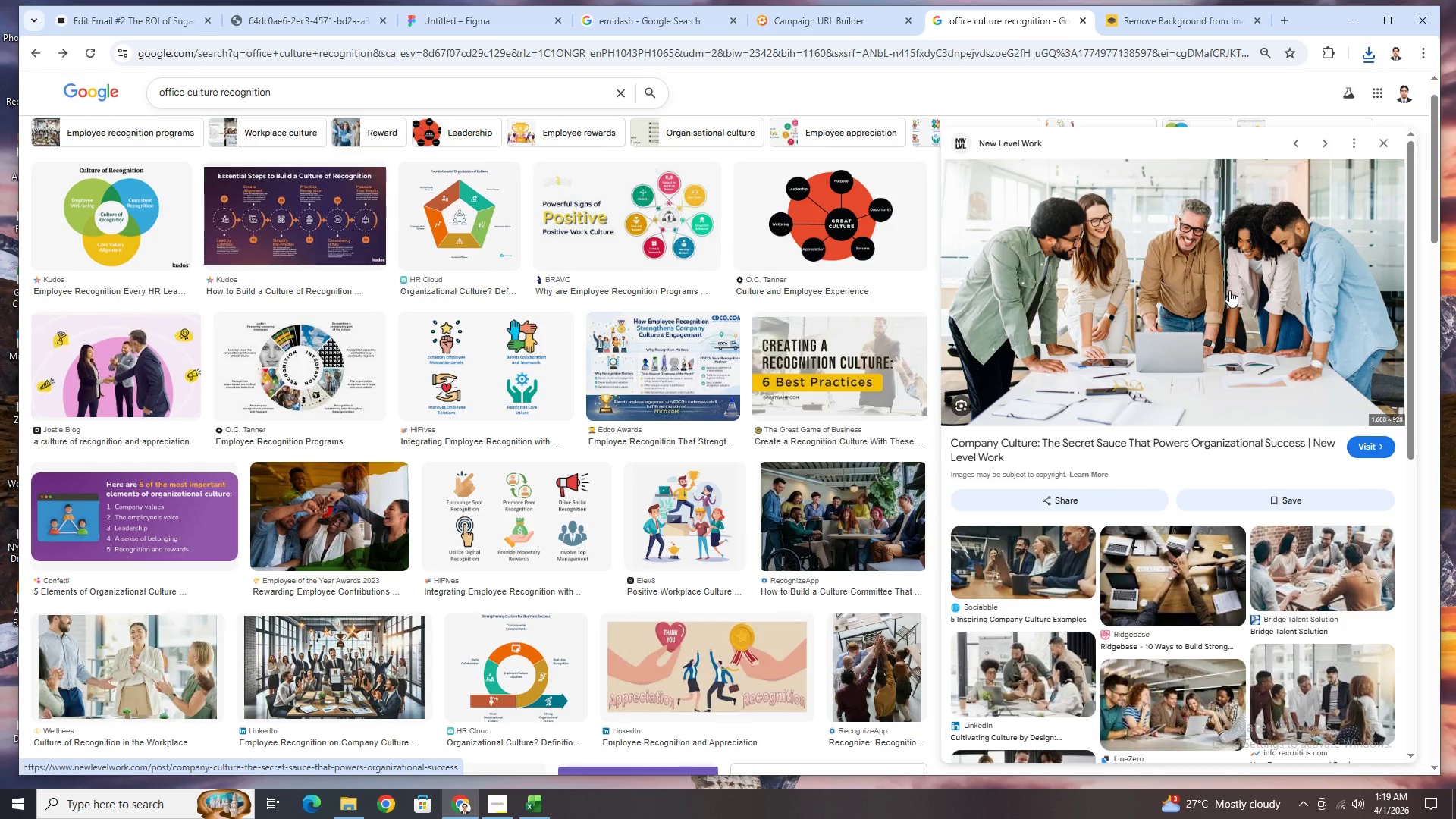 
right_click([1229, 290])
 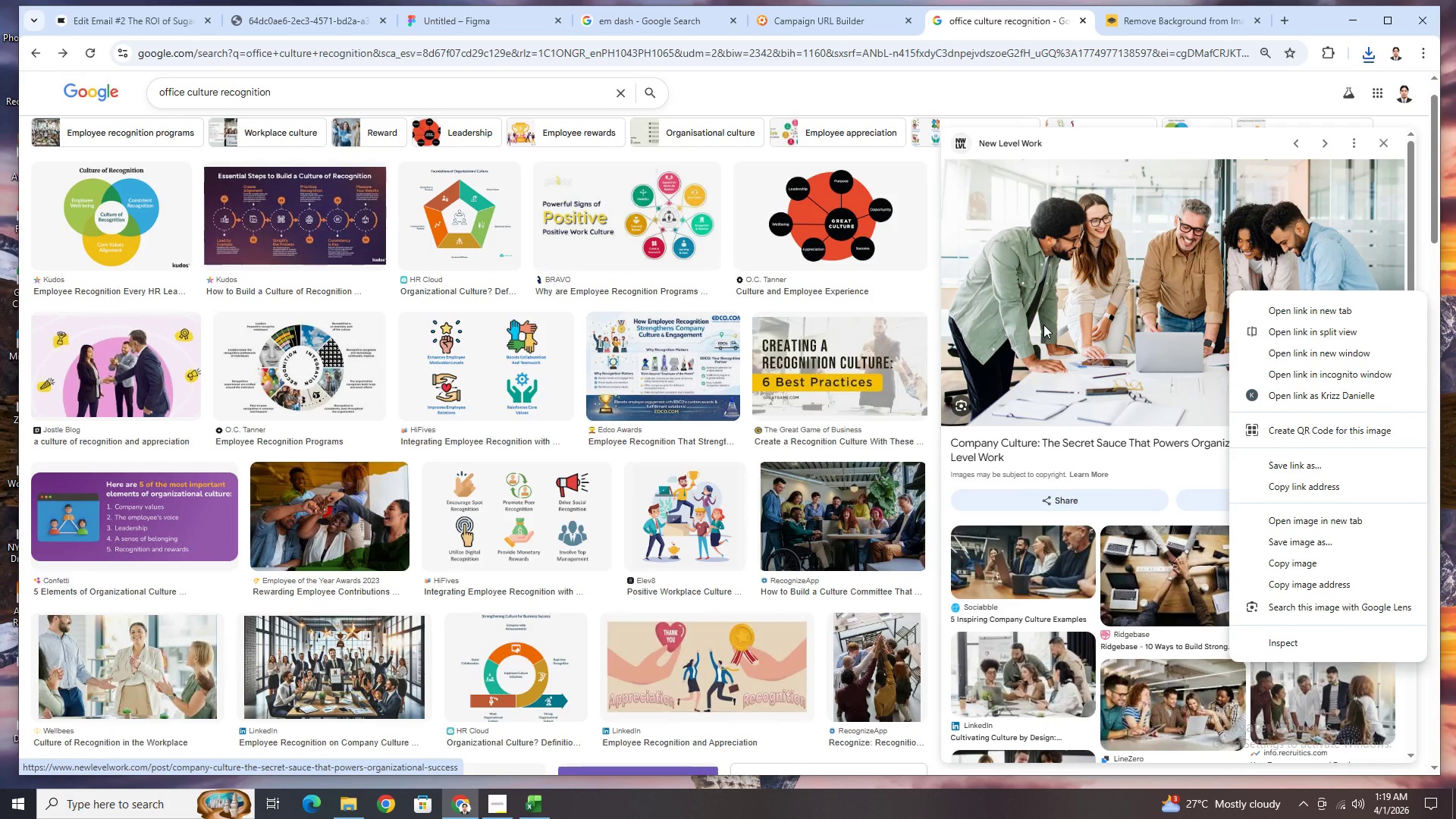 
wait(5.05)
 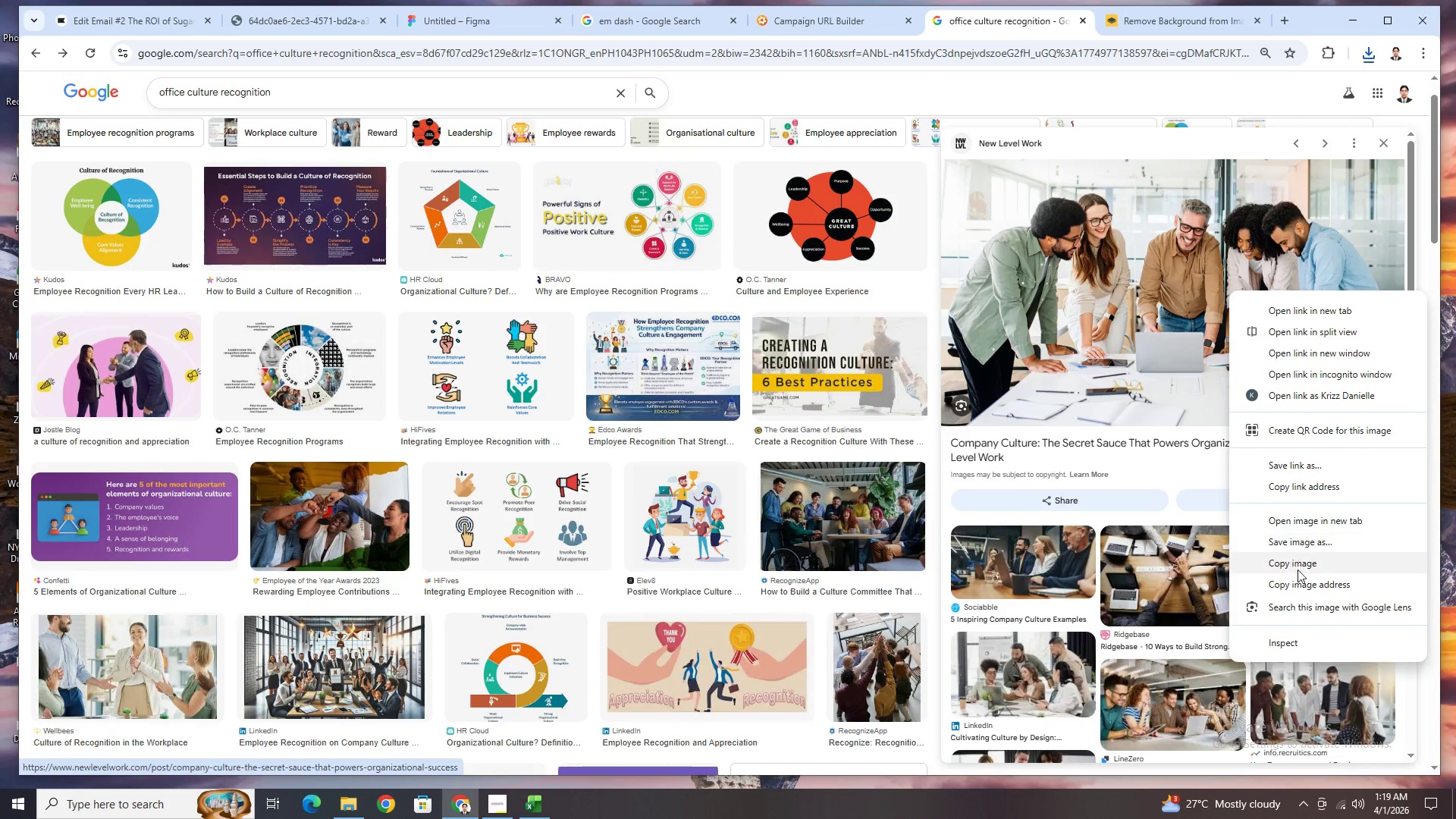 
left_click([1354, 583])
 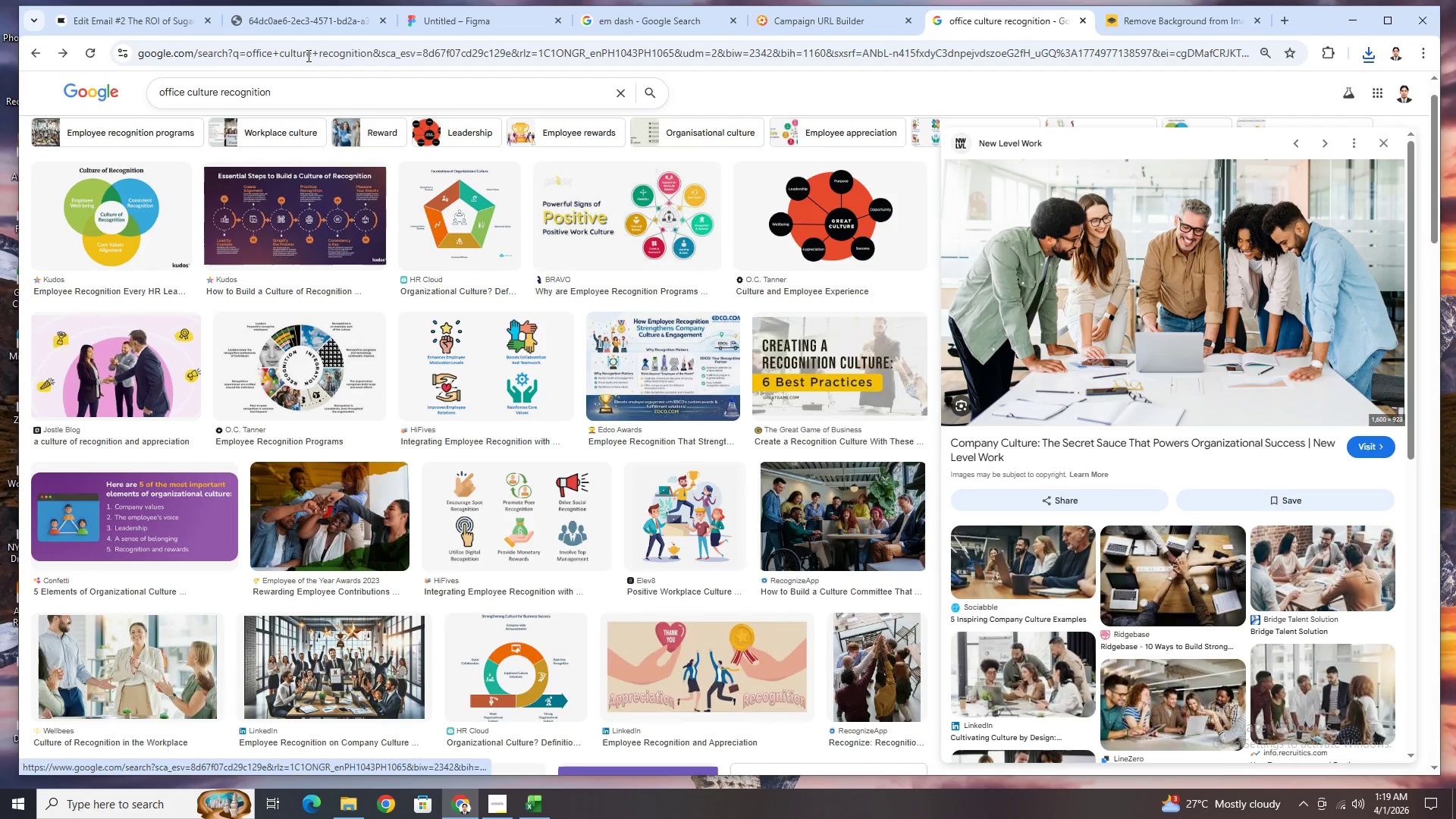 
left_click([162, 25])
 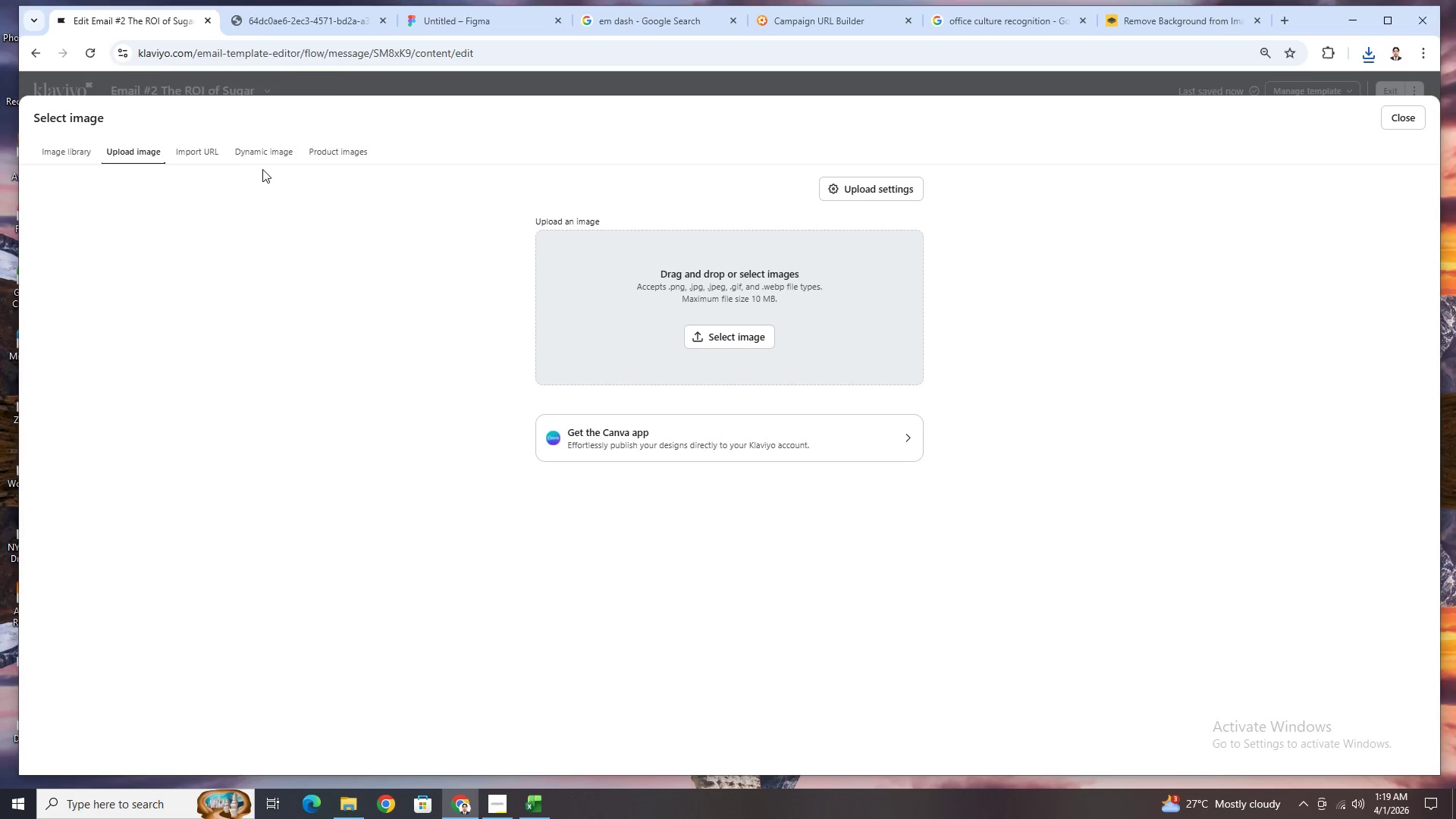 
left_click([268, 152])
 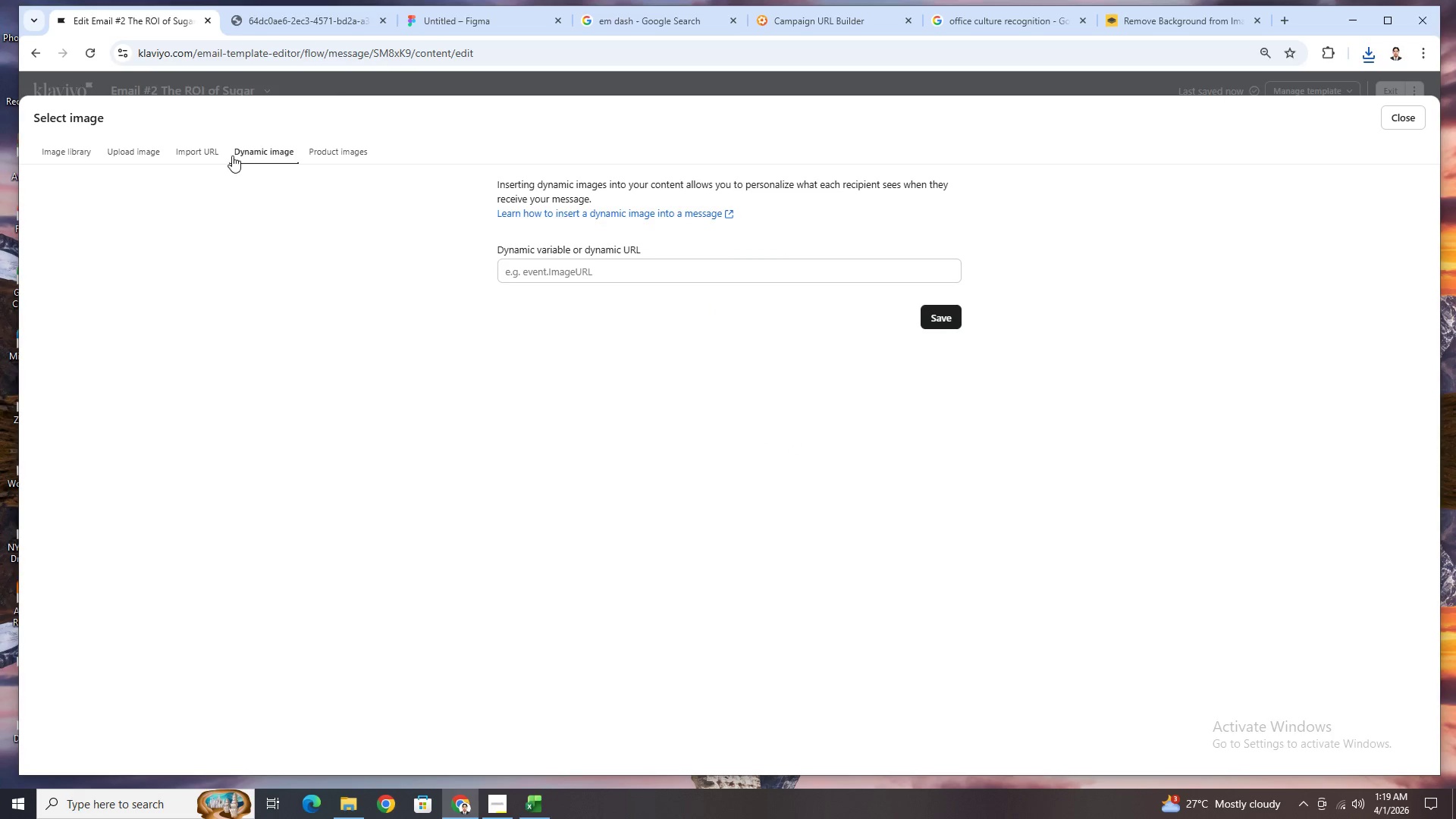 
left_click([202, 155])
 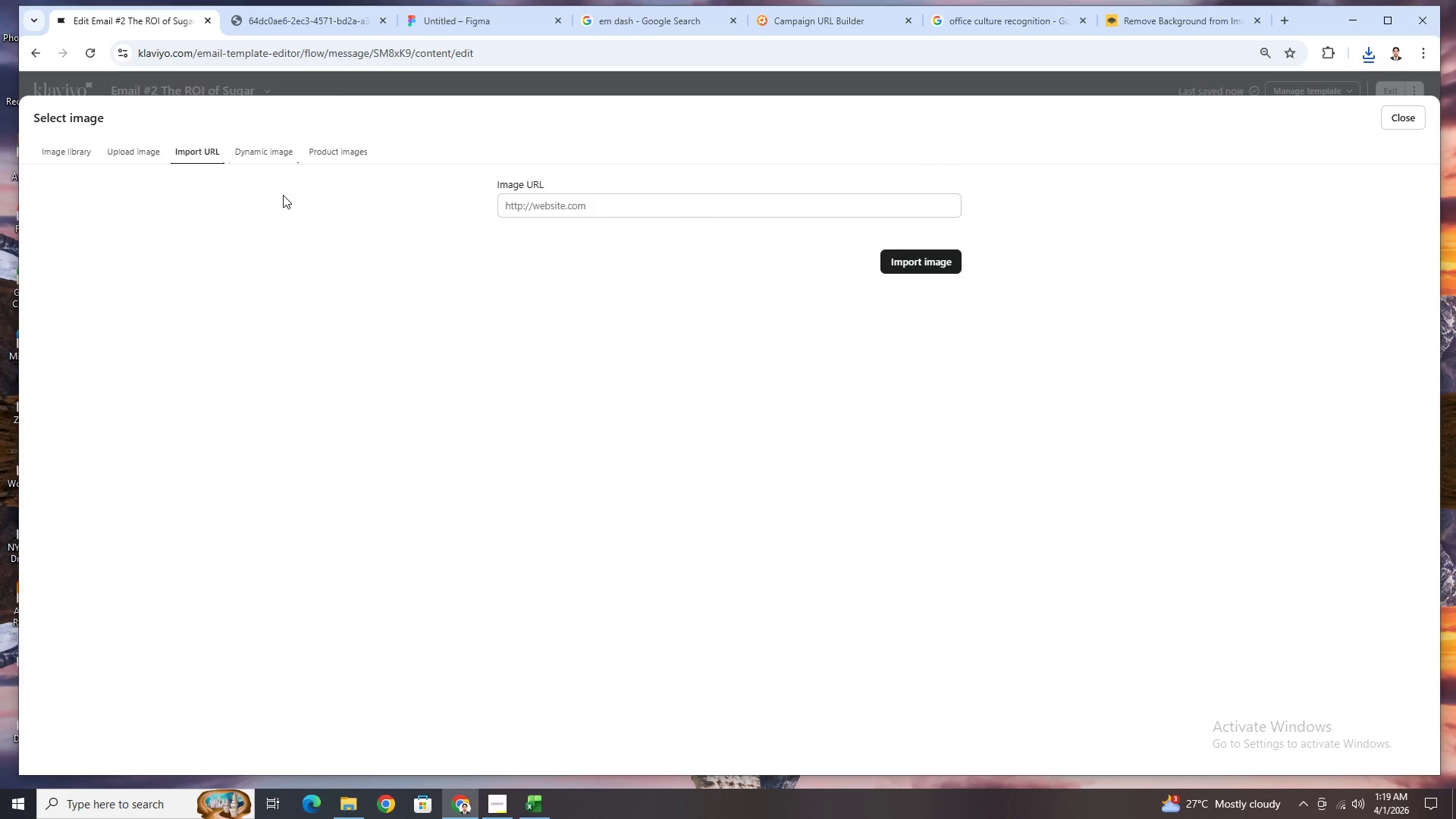 
key(Control+ControlLeft)
 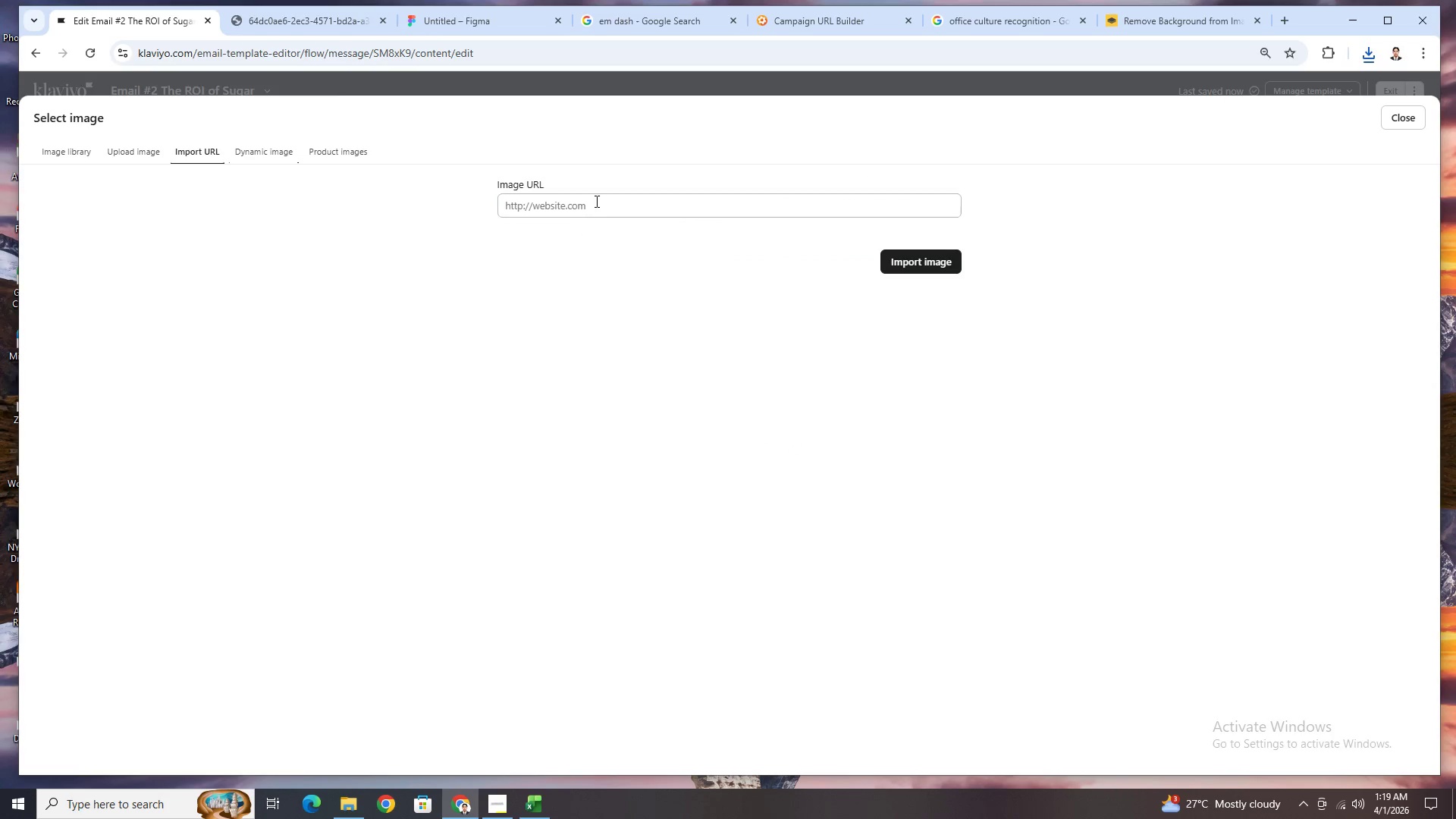 
double_click([595, 201])
 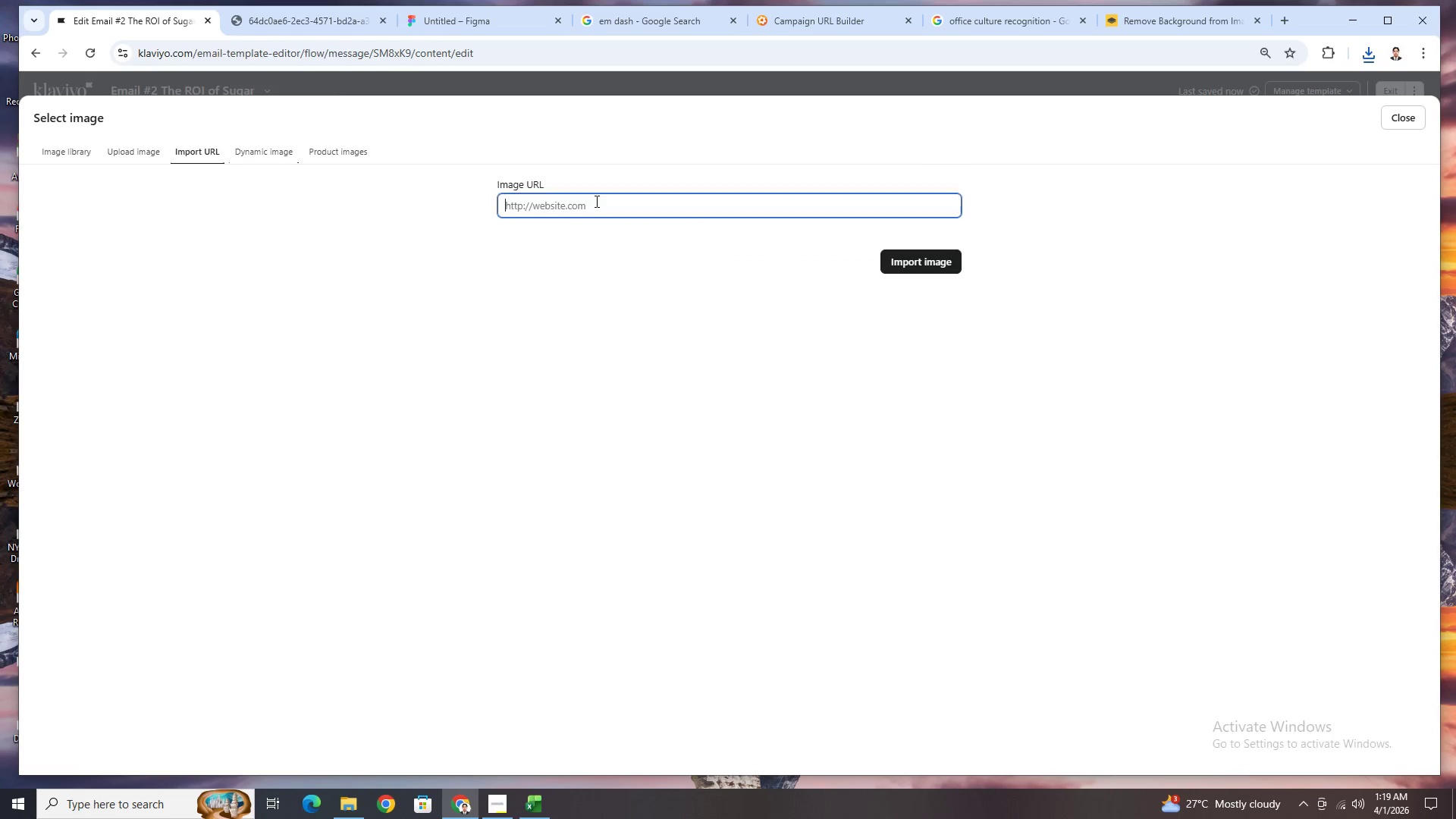 
key(Control+ControlLeft)
 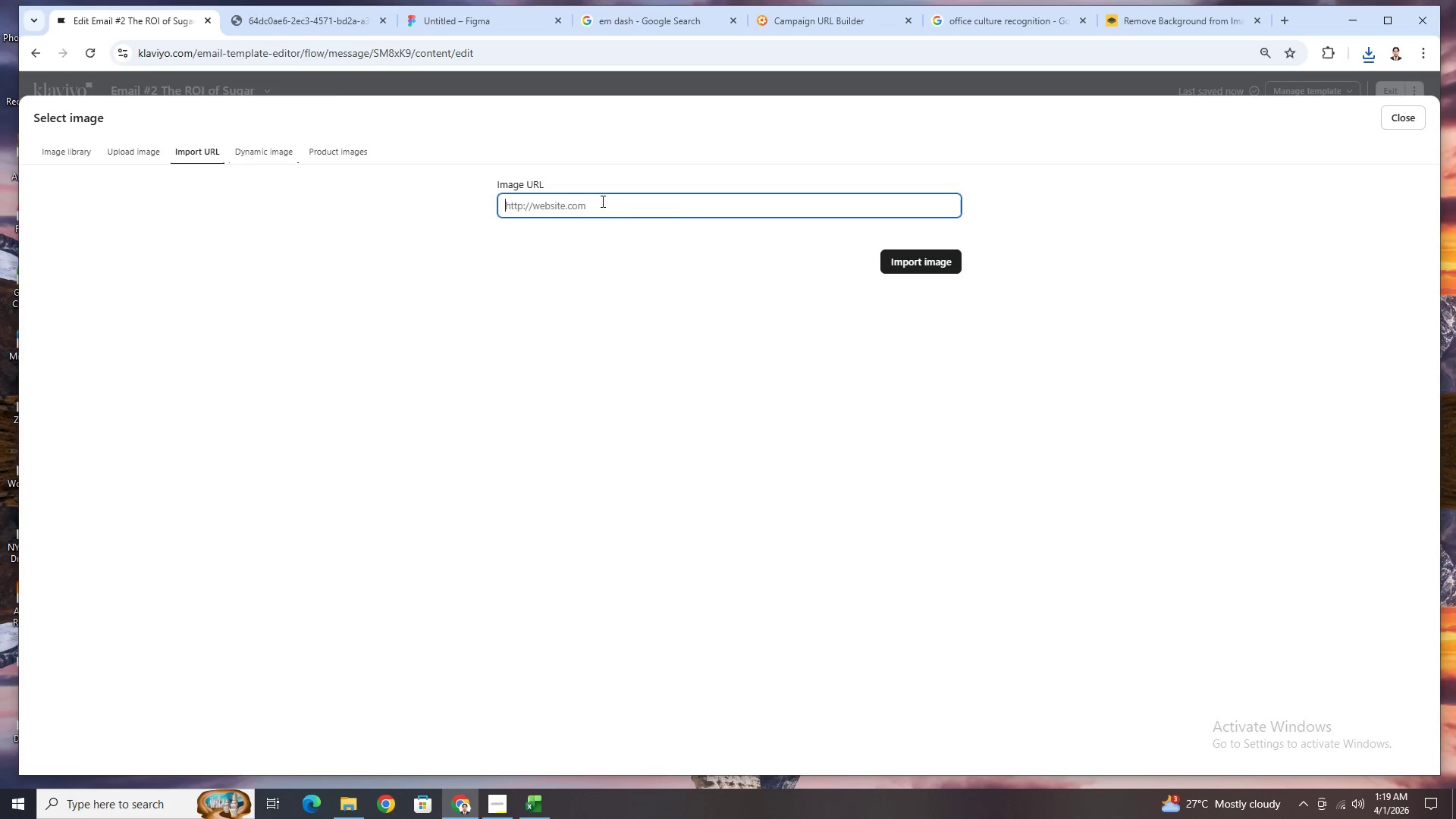 
key(Control+V)
 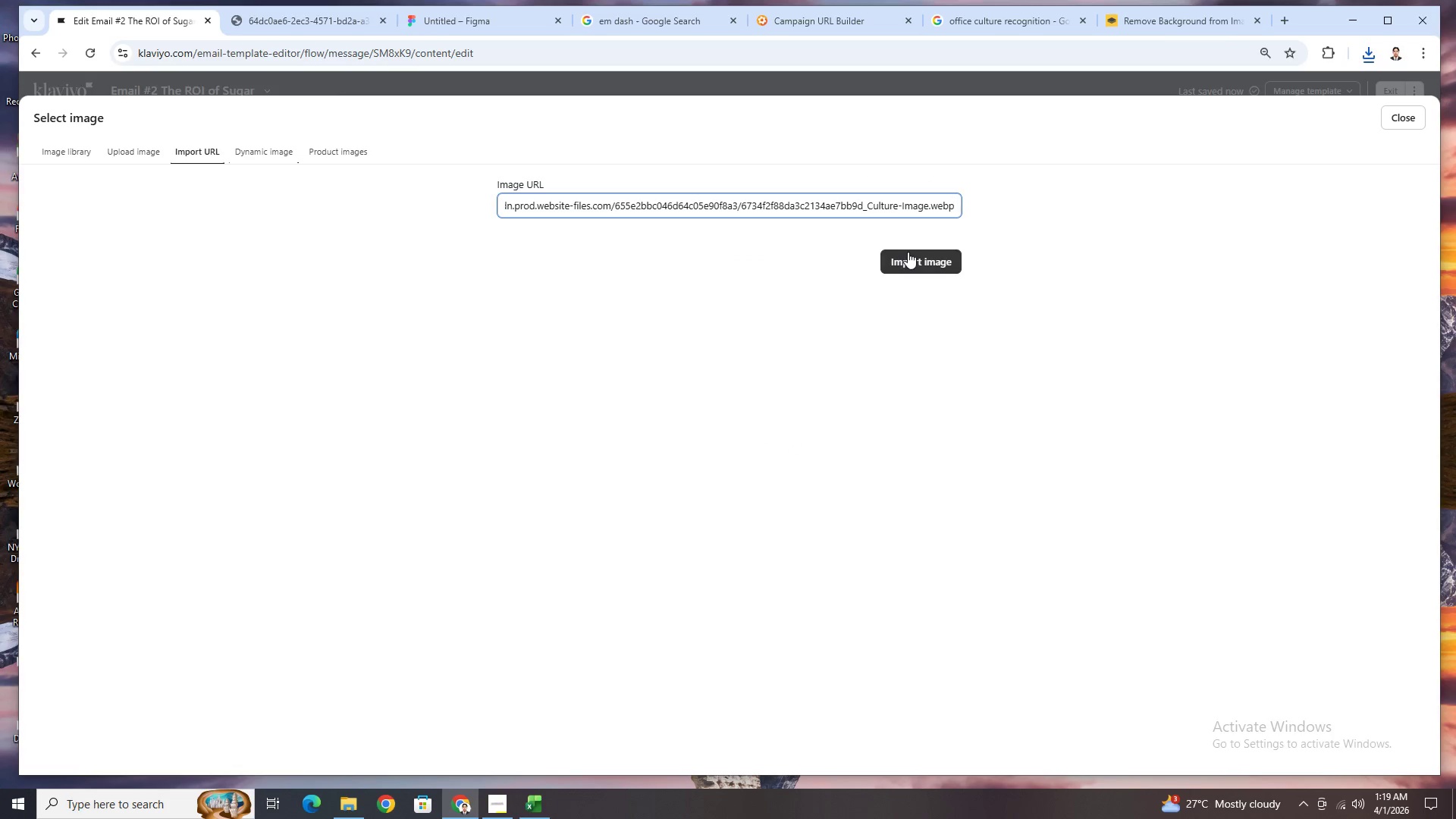 
left_click([924, 265])
 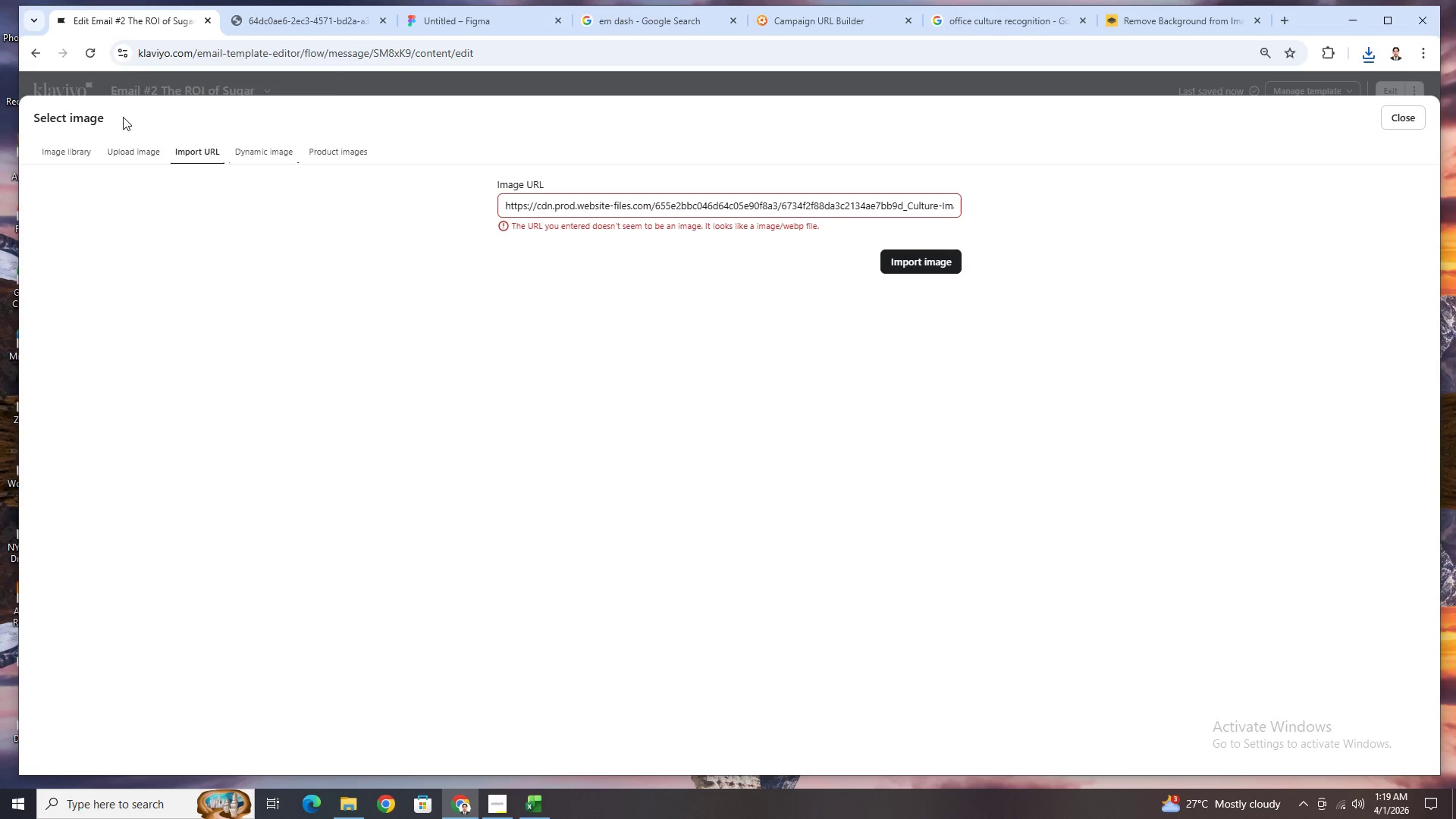 
wait(5.2)
 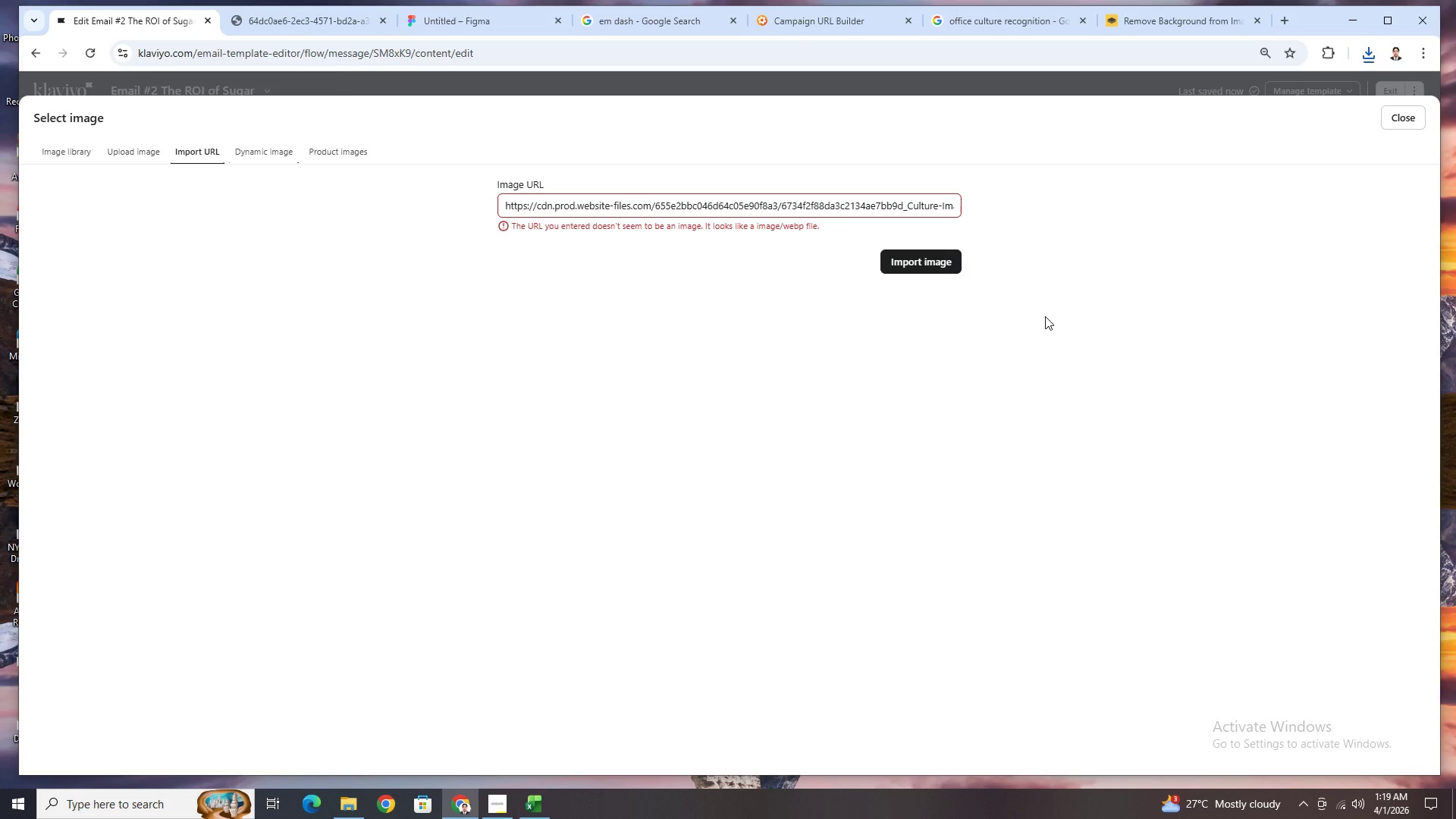 
left_click([1404, 126])
 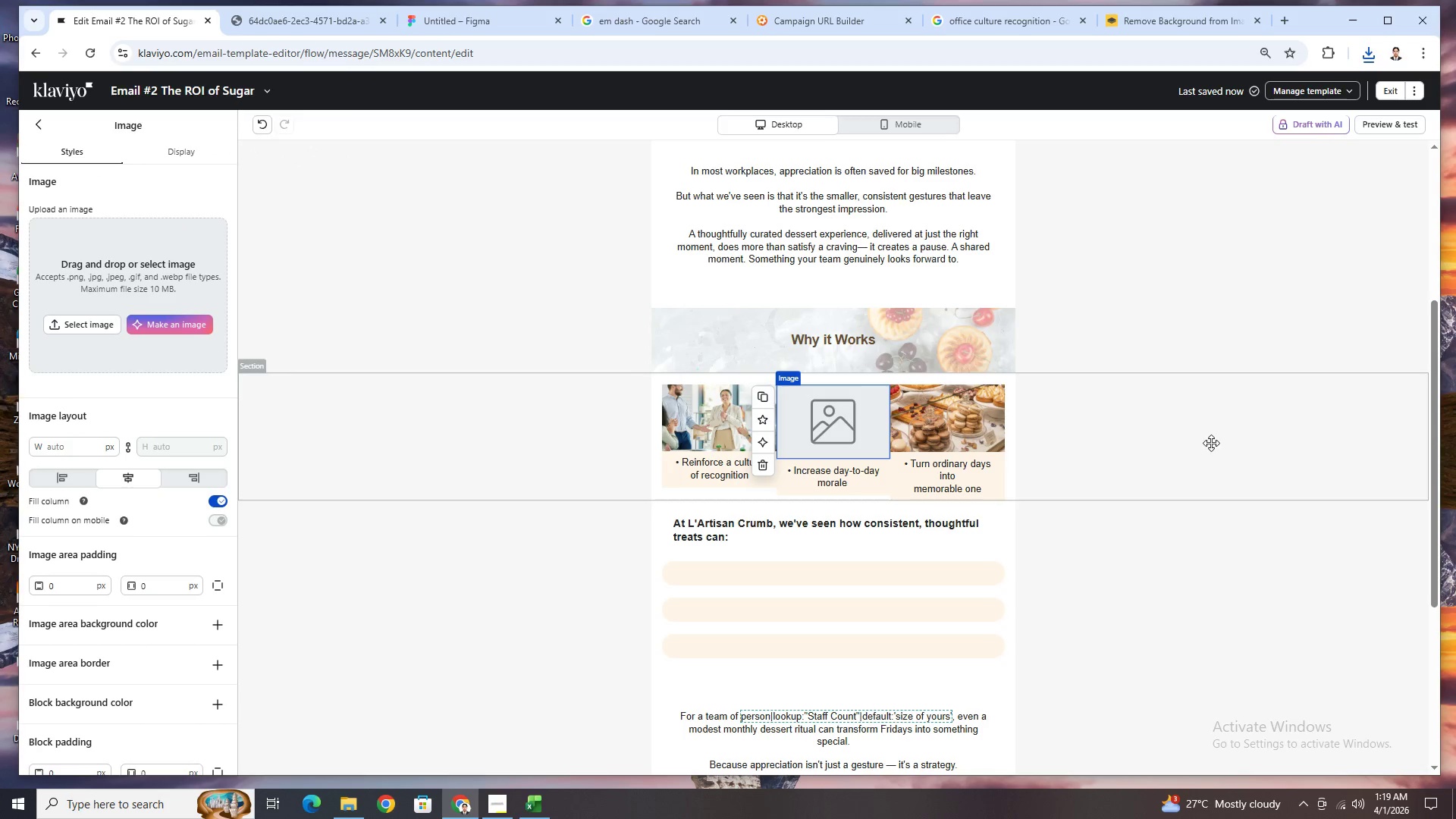 
key(Alt+AltLeft)
 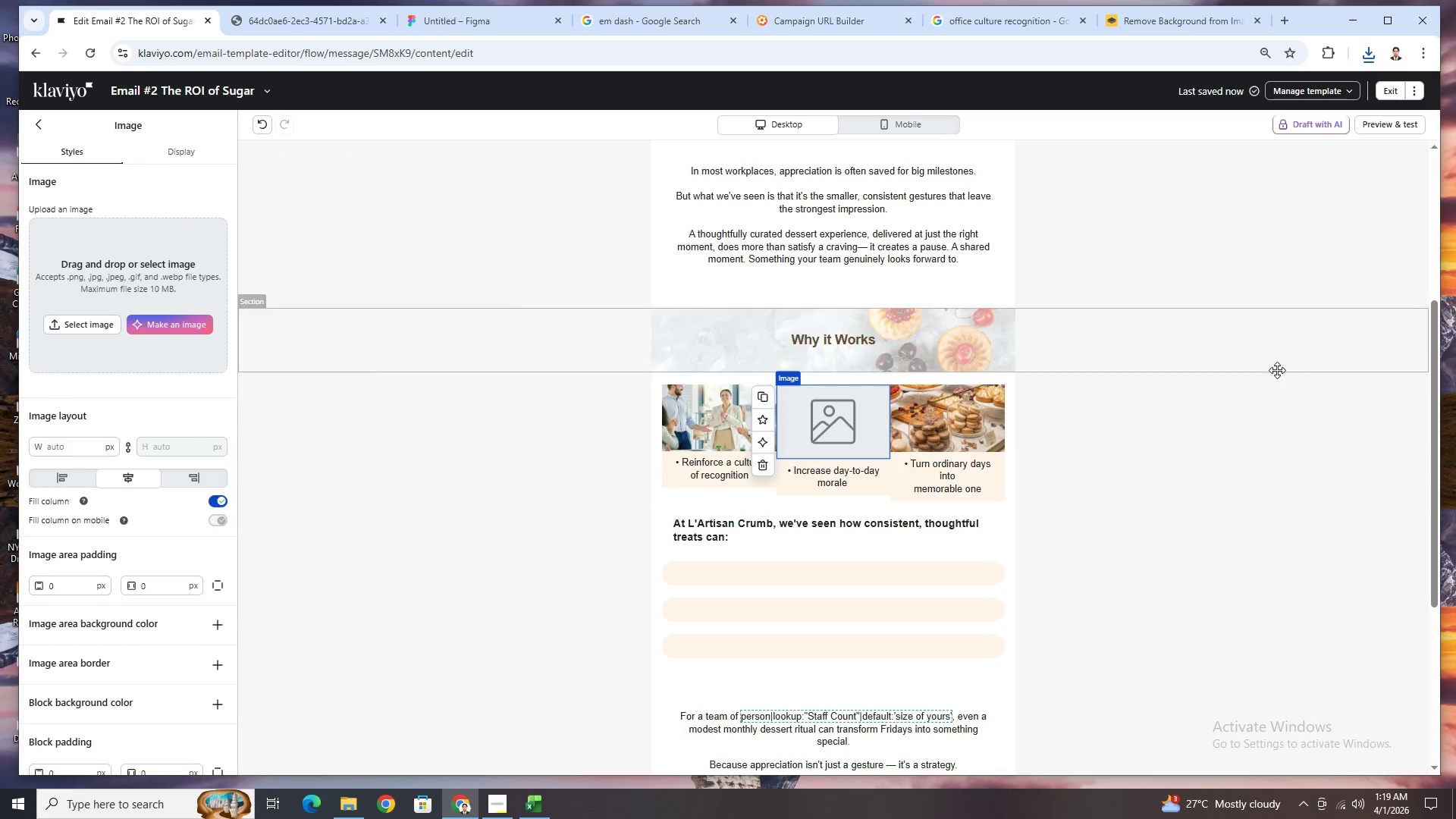 
key(Alt+Tab)